 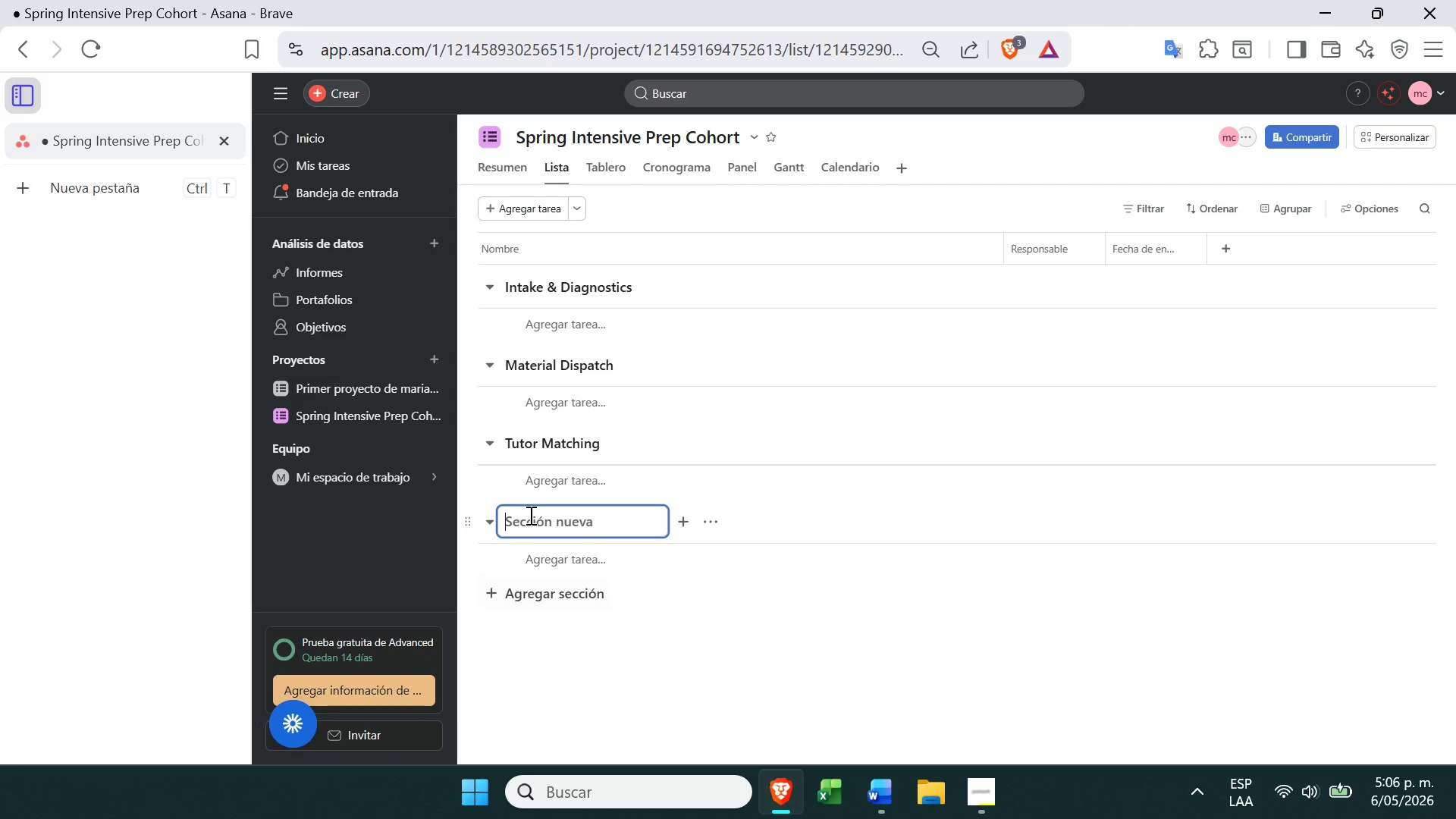 
key(Control+ControlLeft)
 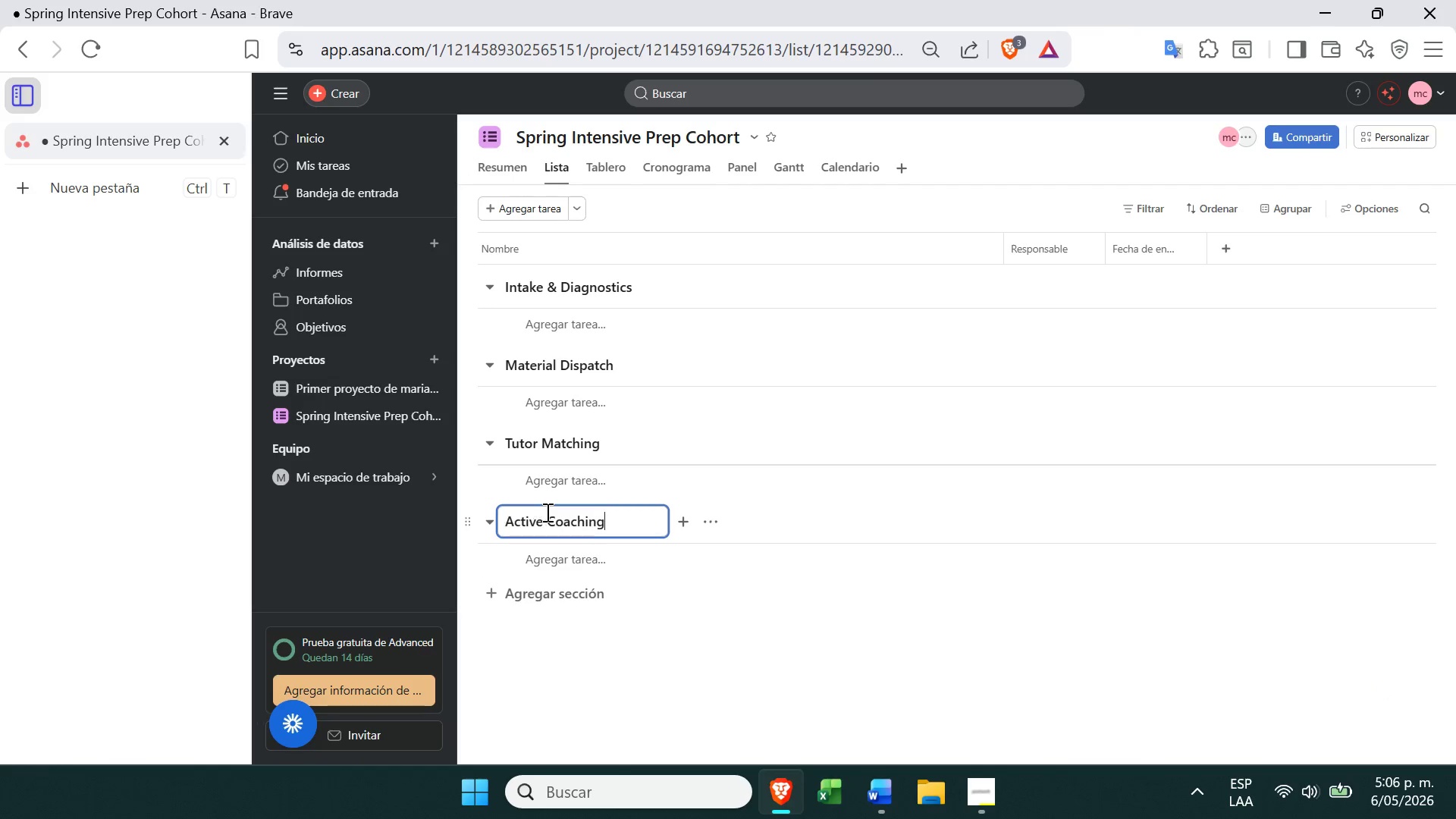 
key(Control+V)
 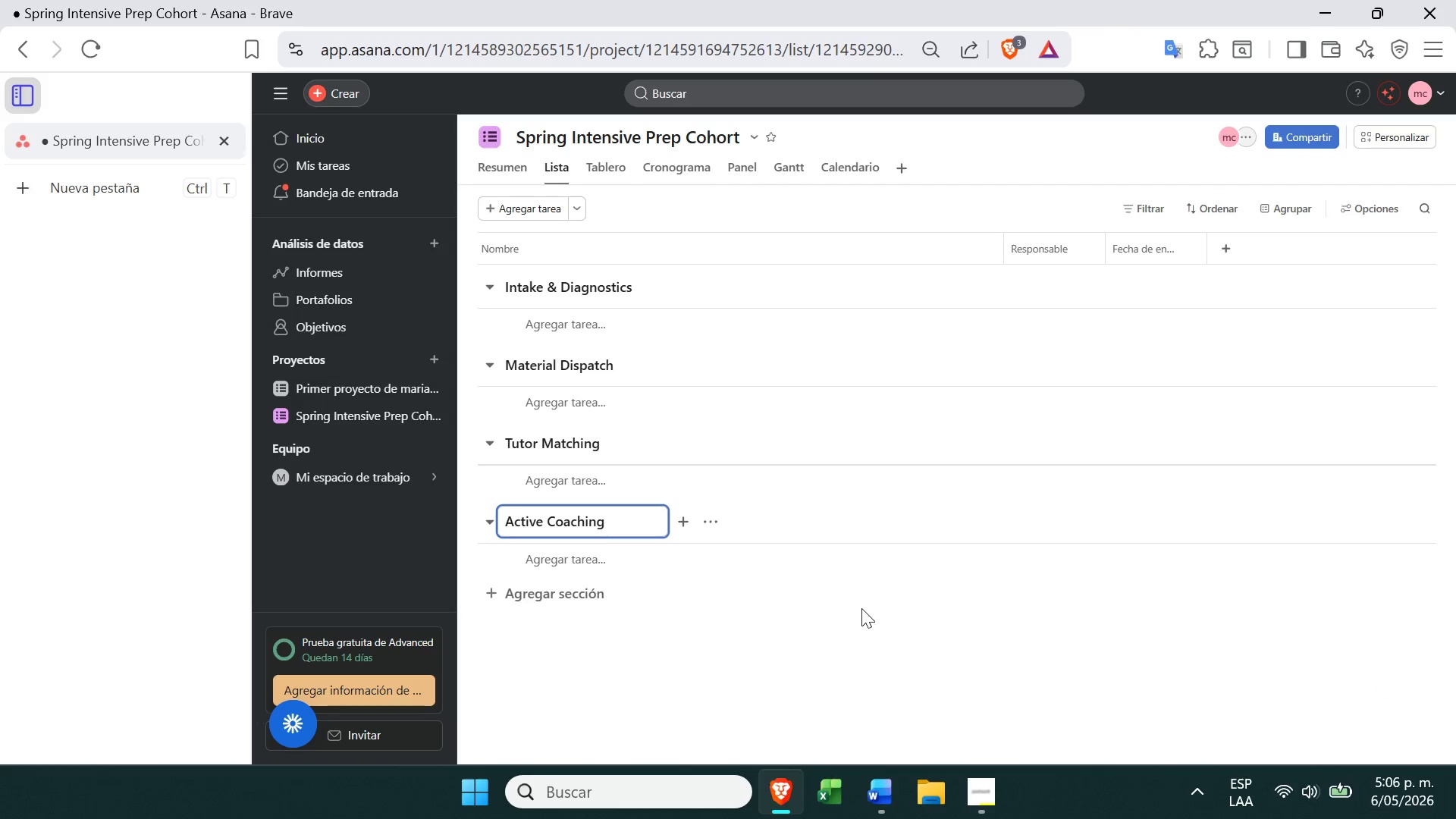 
left_click([864, 610])
 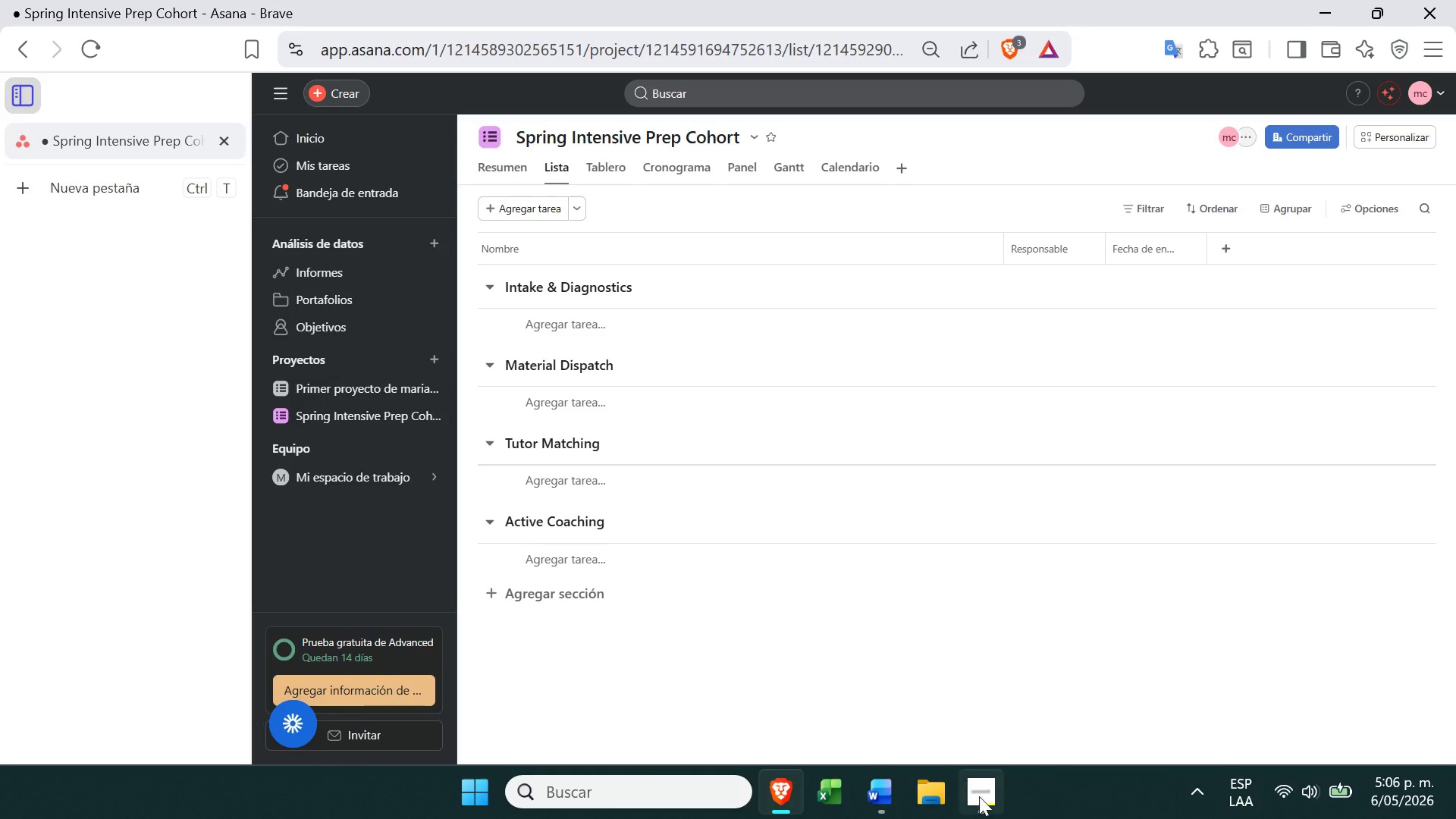 
left_click([982, 805])